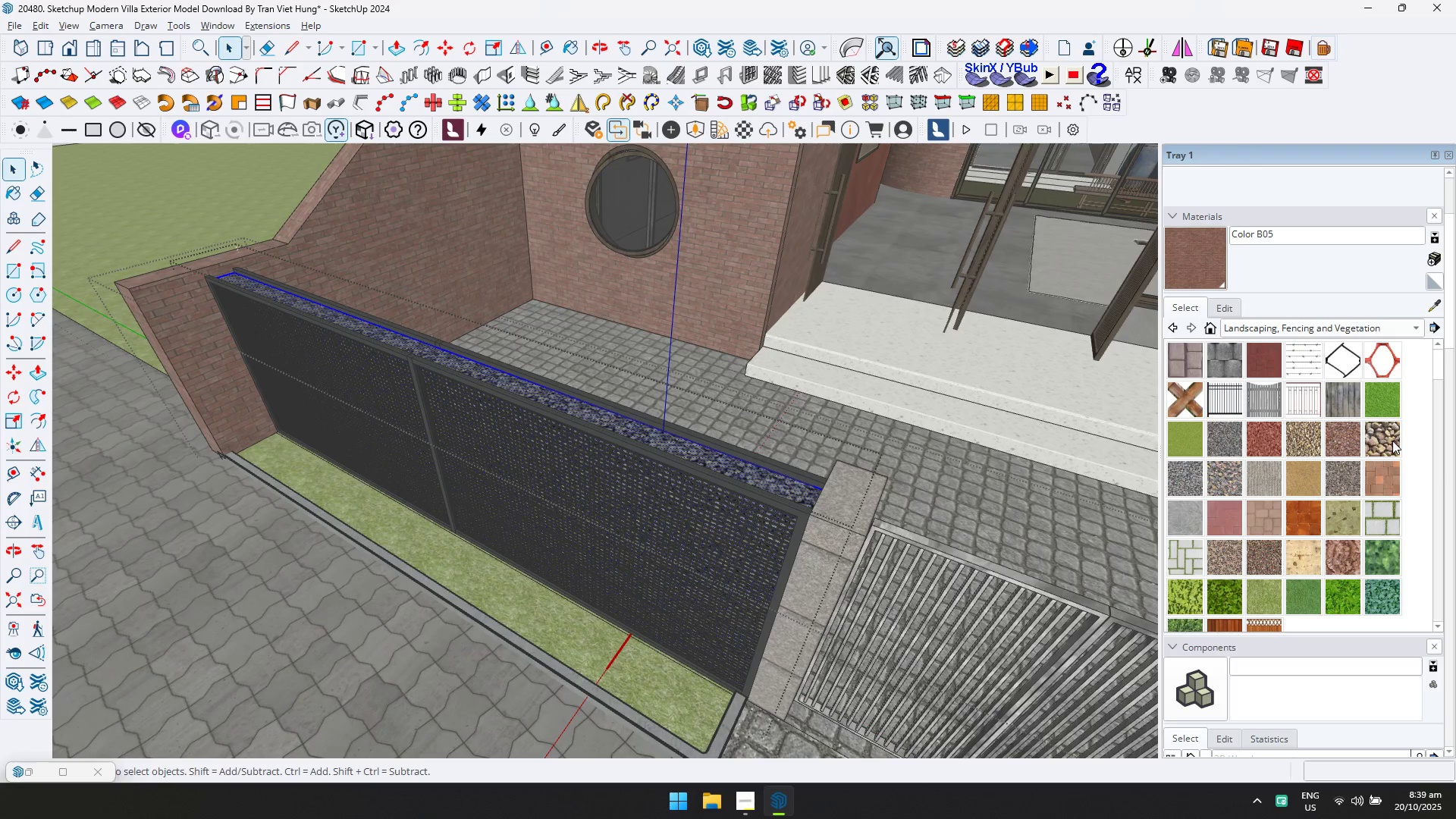 
scroll: coordinate [763, 466], scroll_direction: up, amount: 2.0
 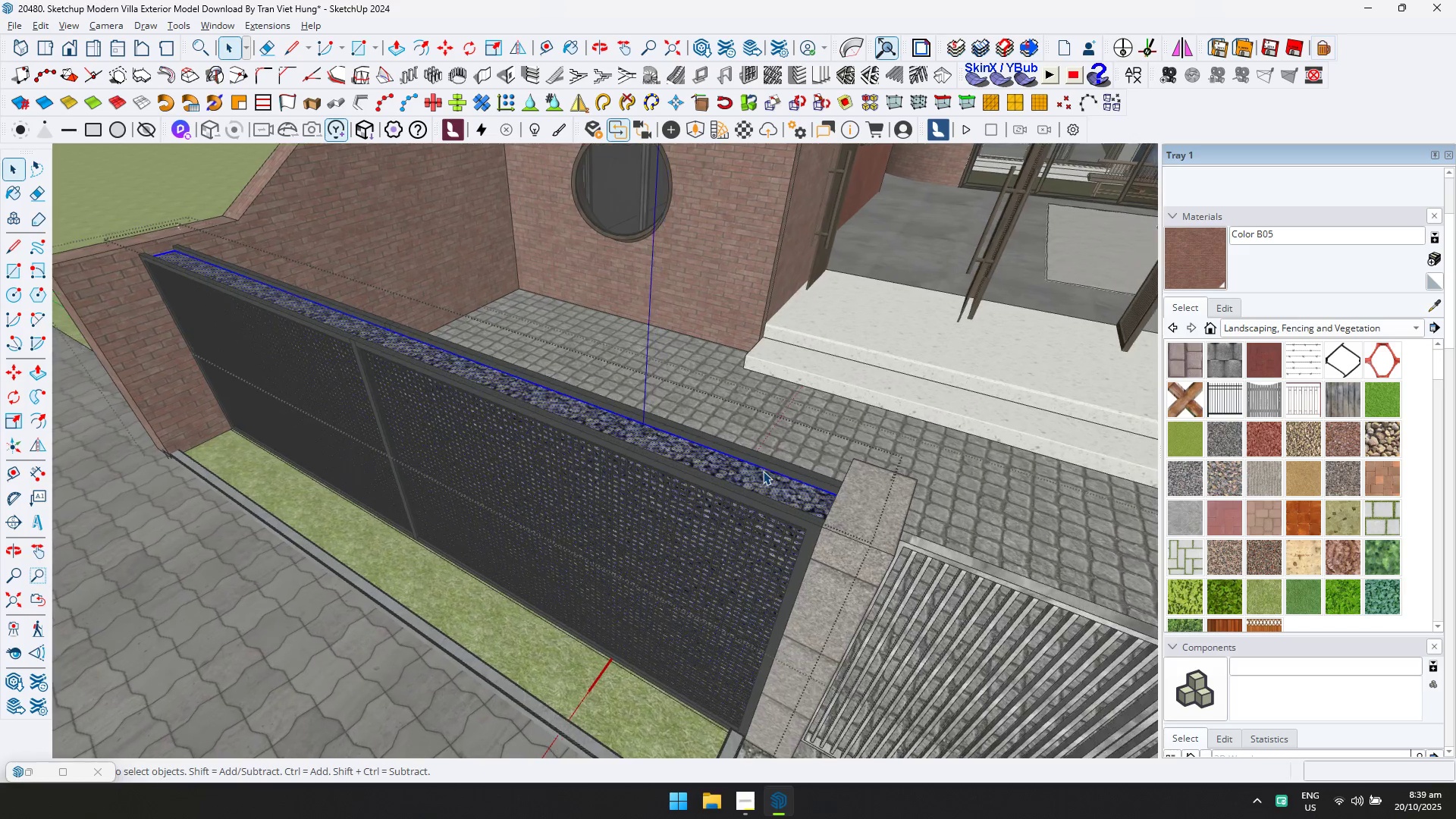 
key(D)
 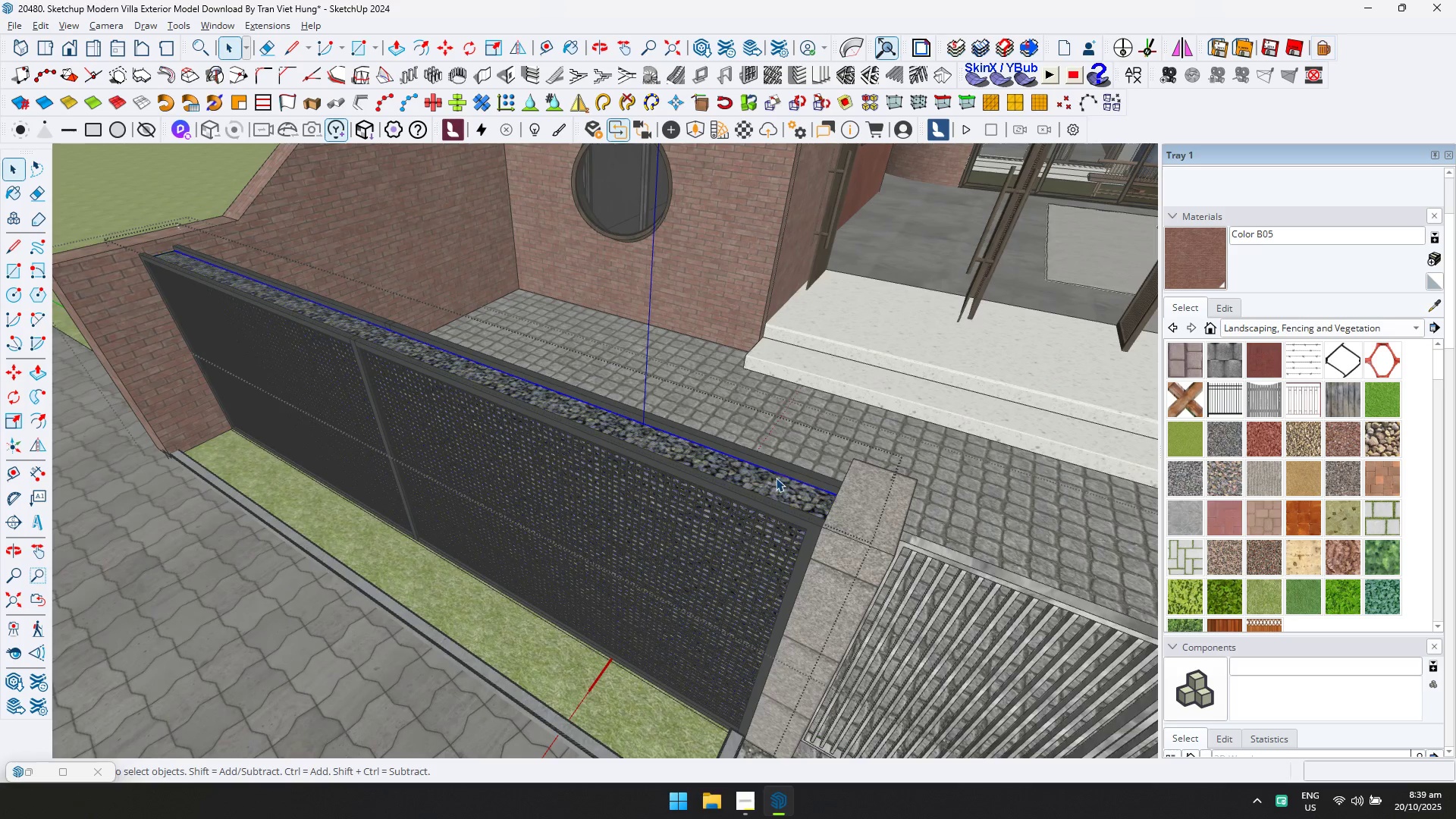 
double_click([776, 479])
 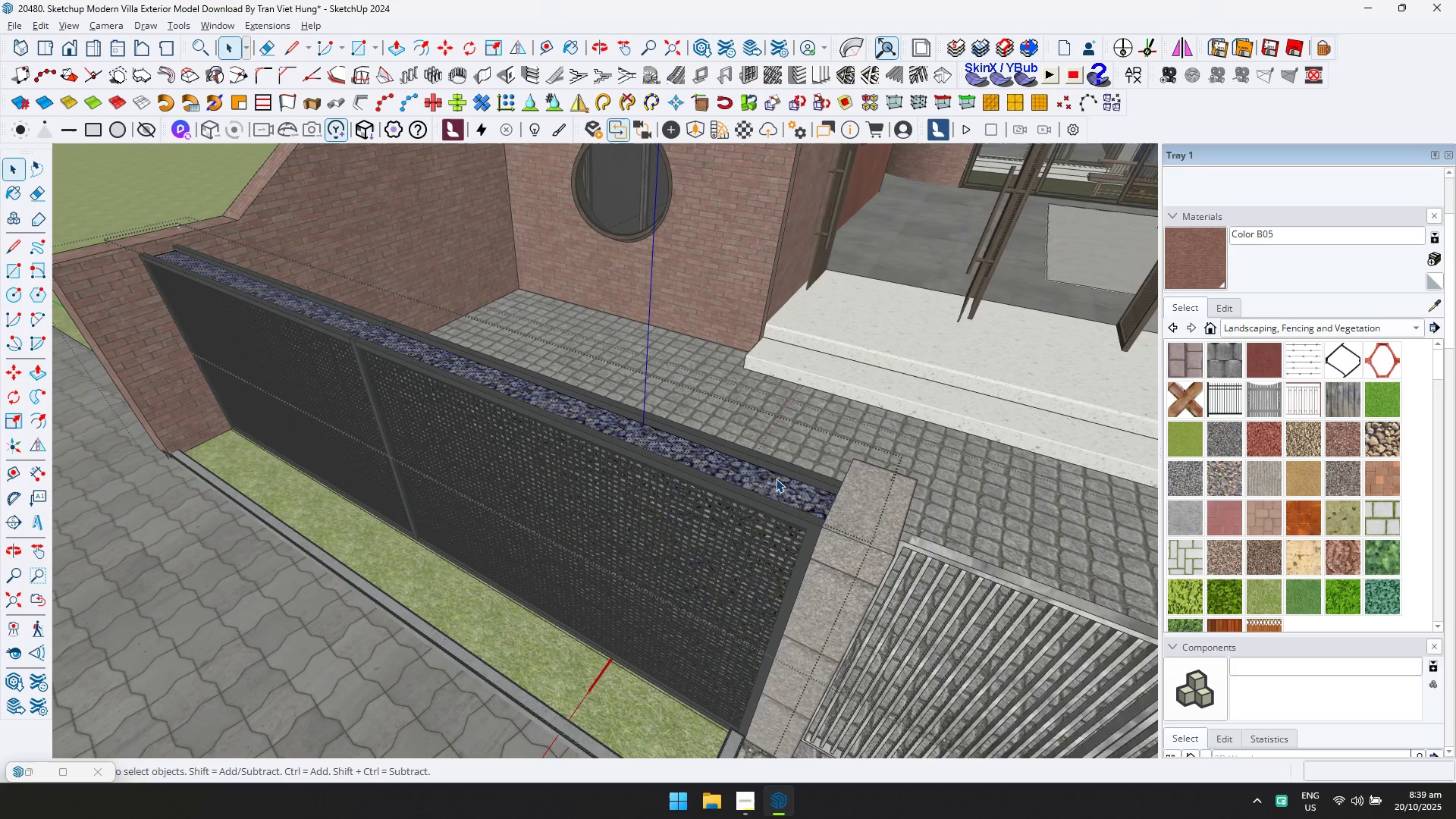 
triple_click([776, 479])
 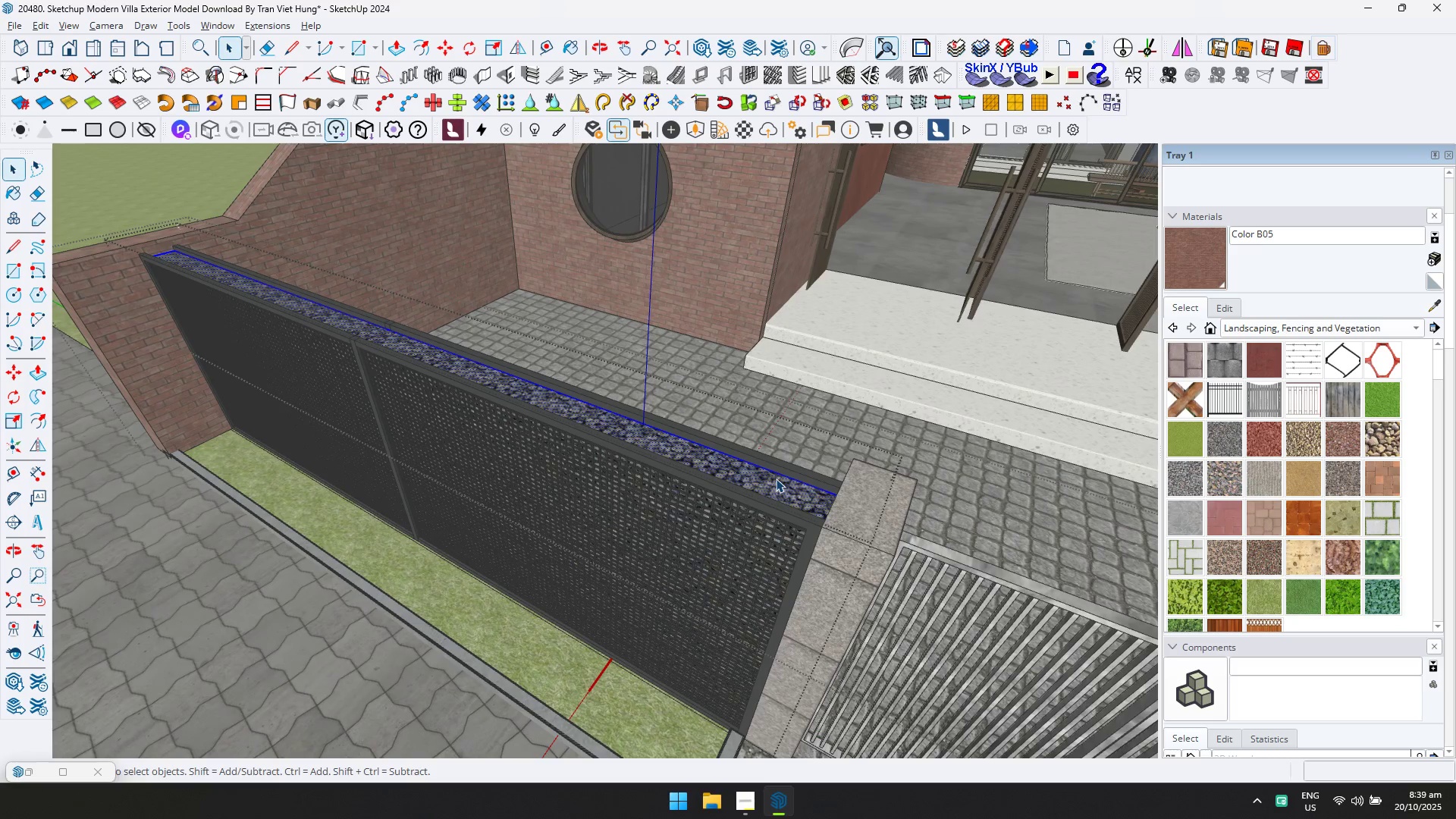 
key(D)
 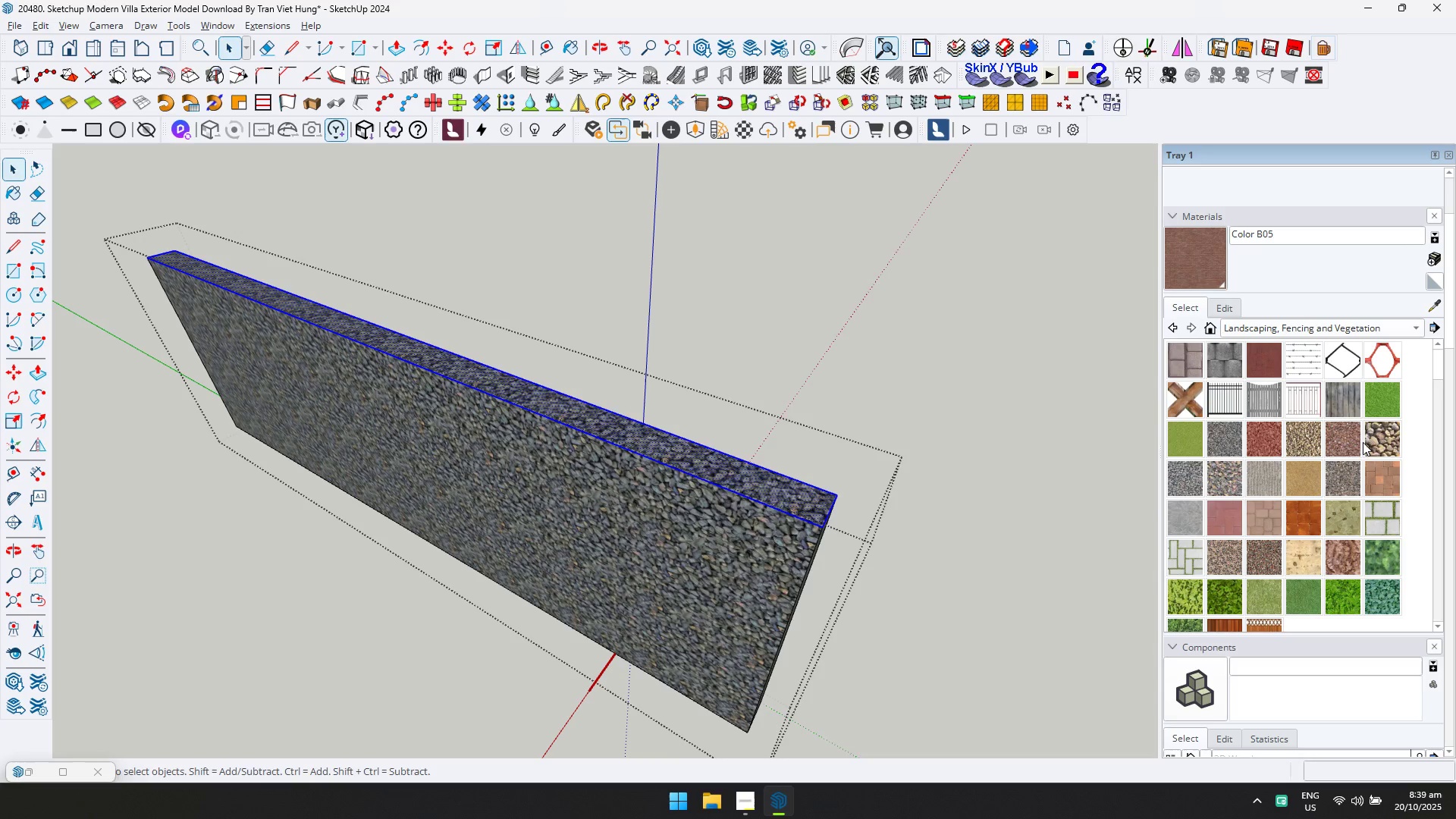 
left_click([1382, 444])
 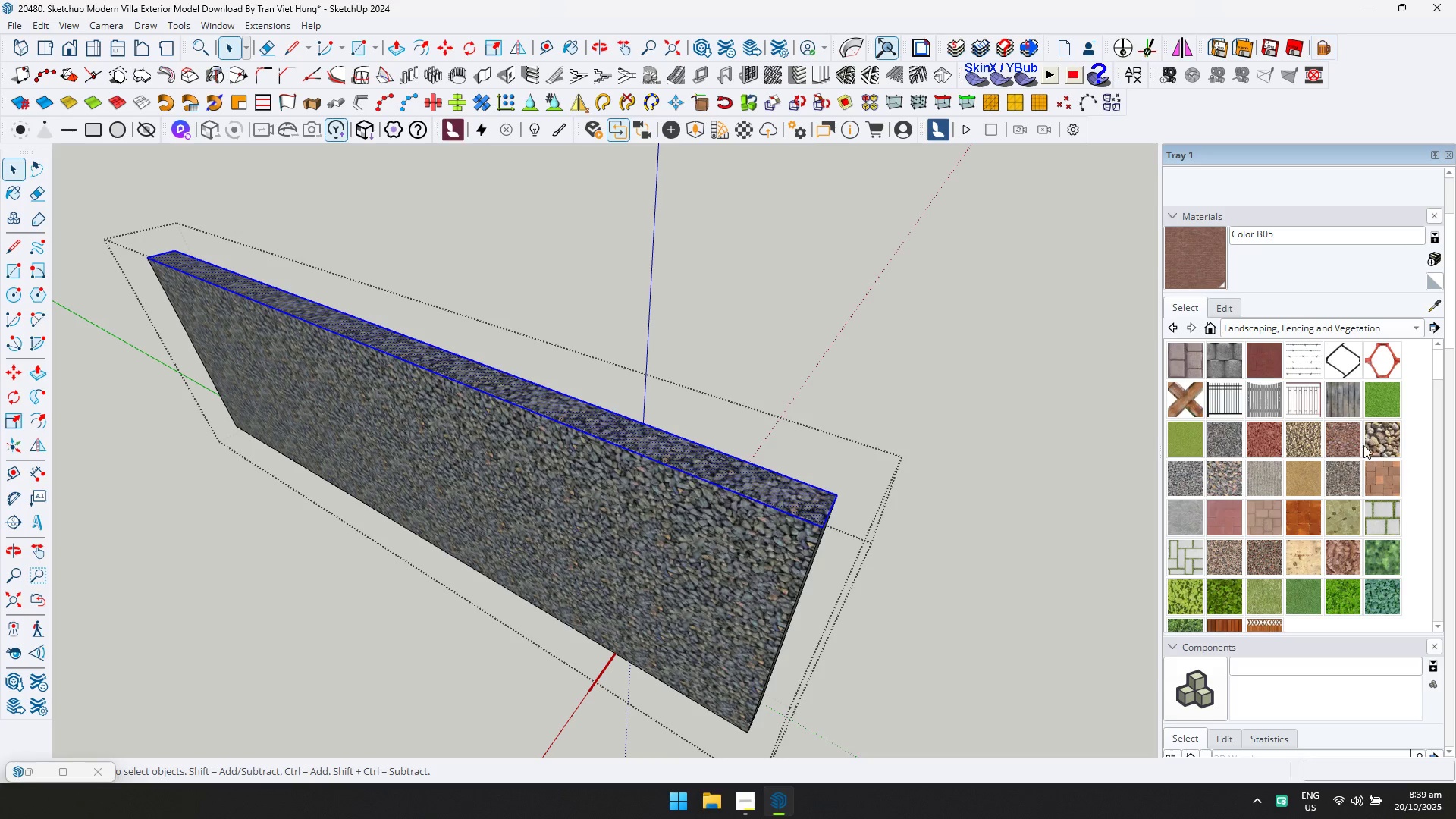 
hold_key(key=ControlLeft, duration=0.41)
double_click([598, 530])
 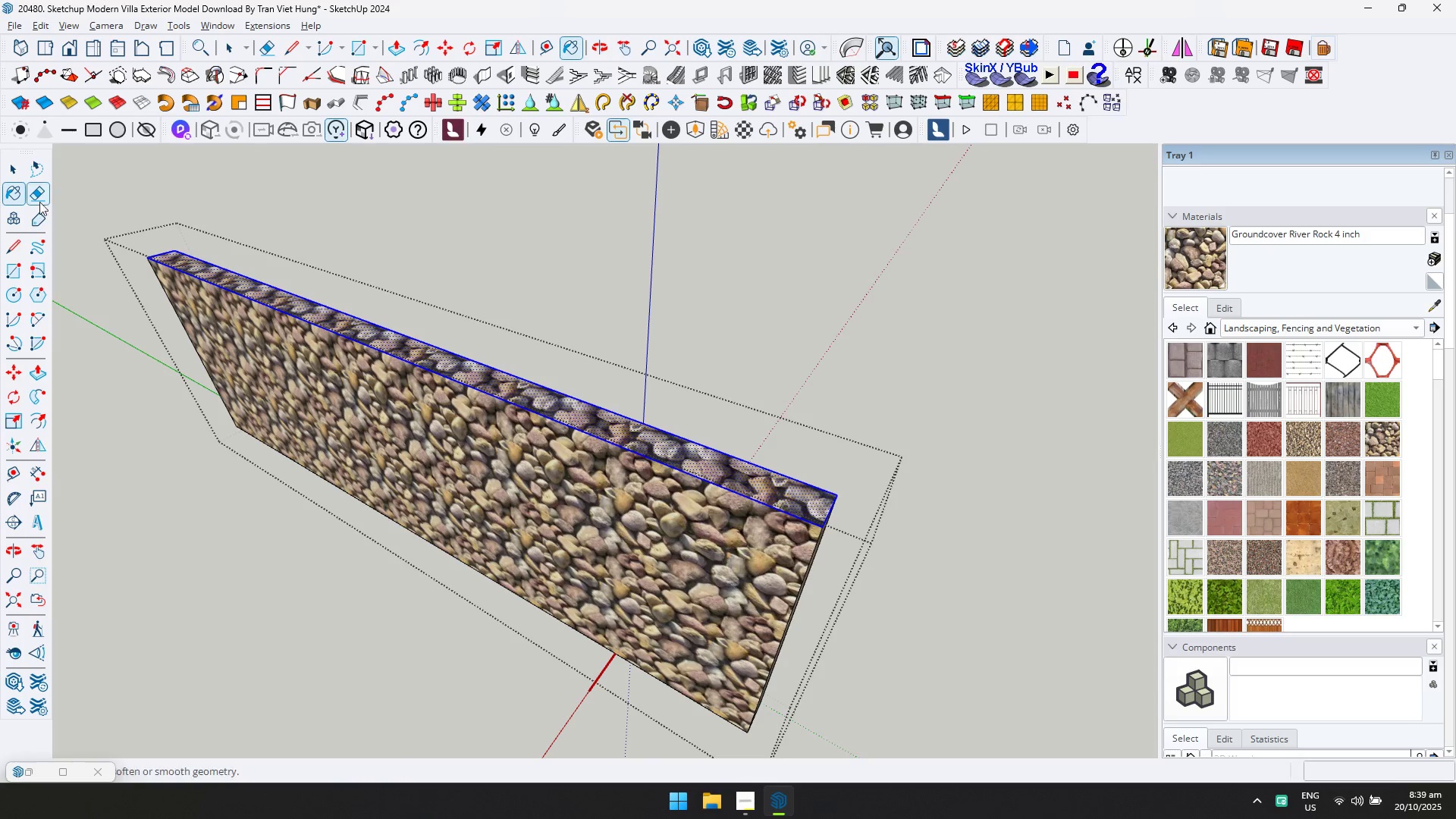 
left_click([10, 170])
 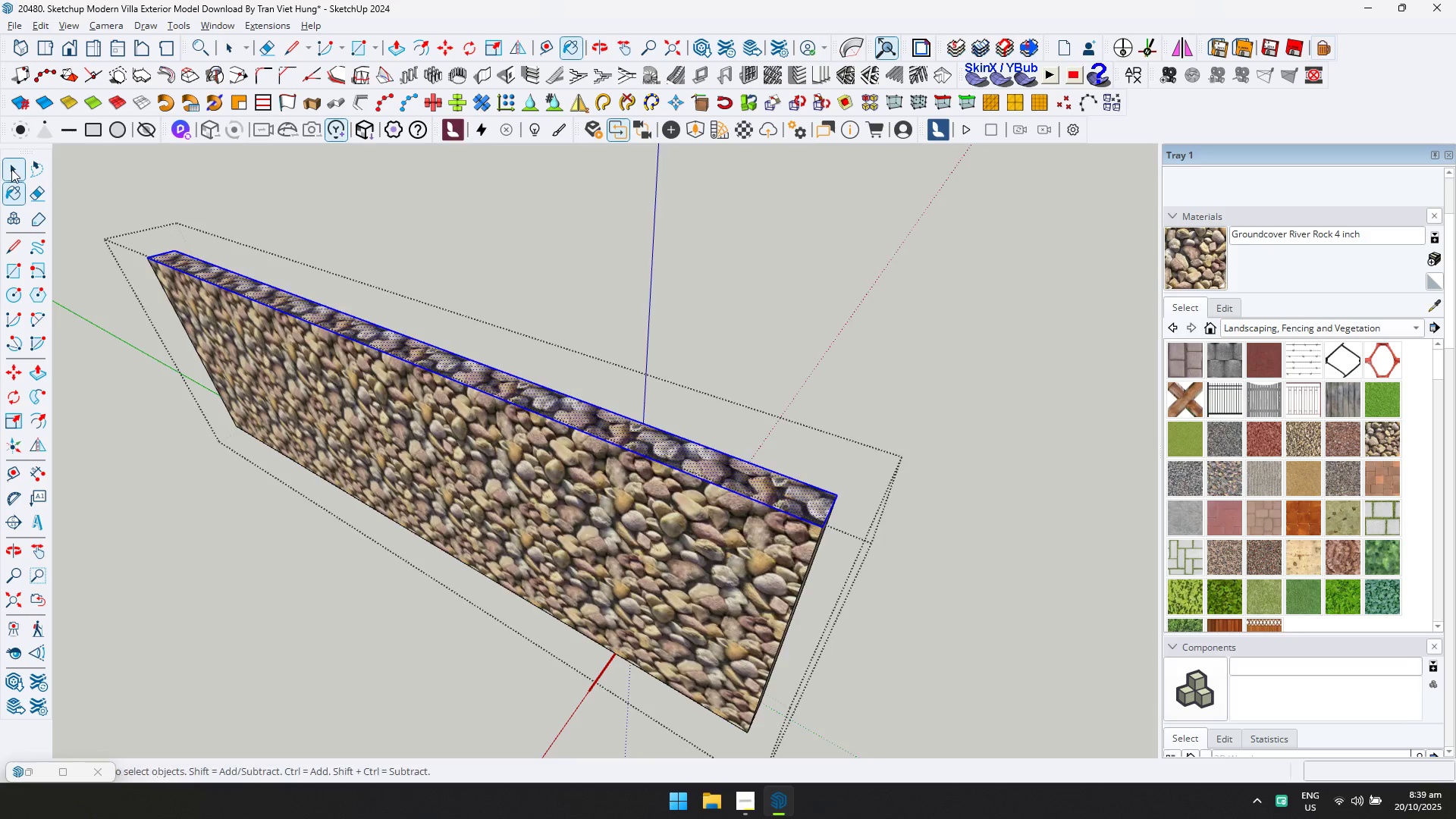 
key(Escape)
 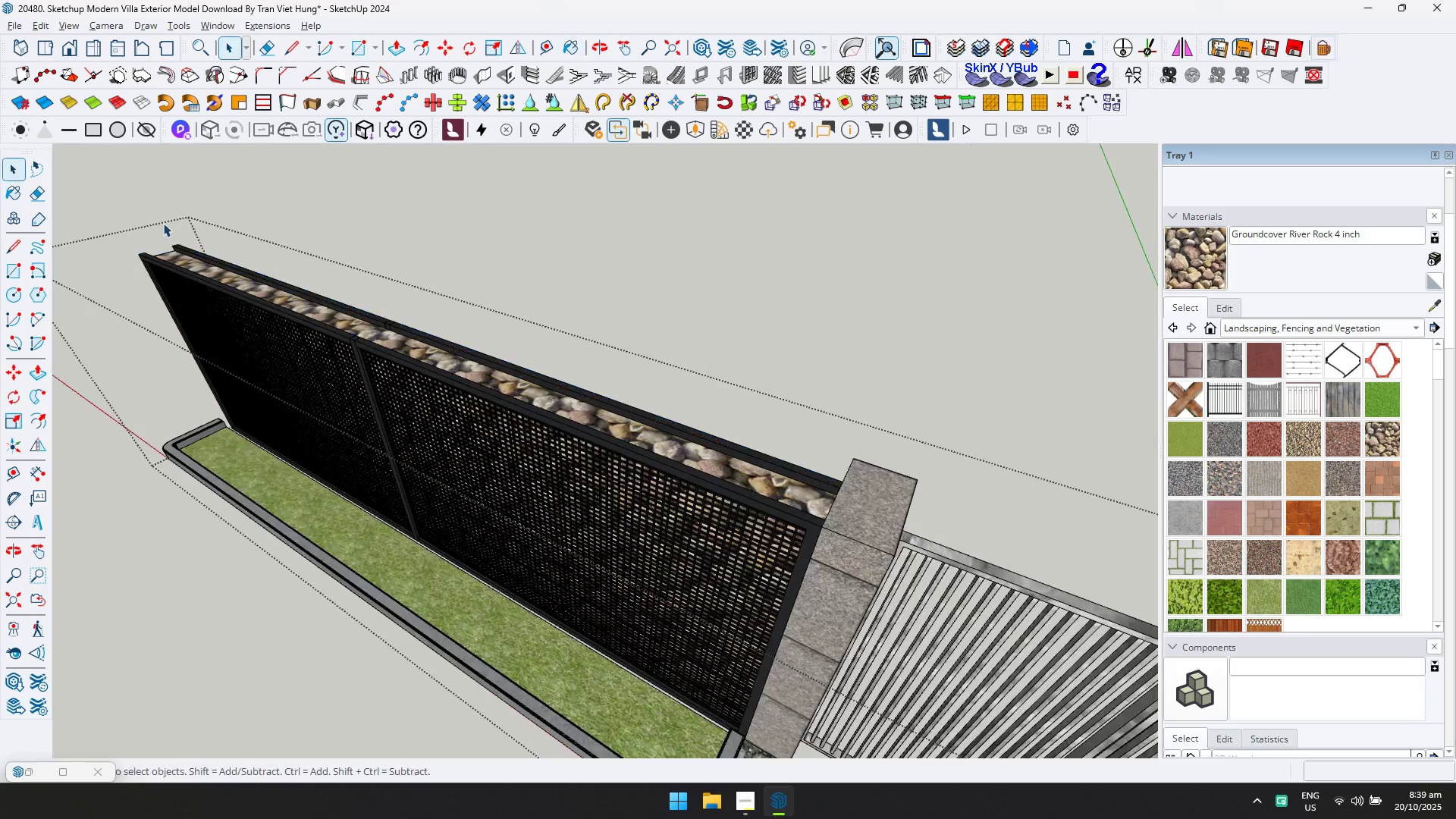 
scroll: coordinate [497, 339], scroll_direction: down, amount: 11.0
 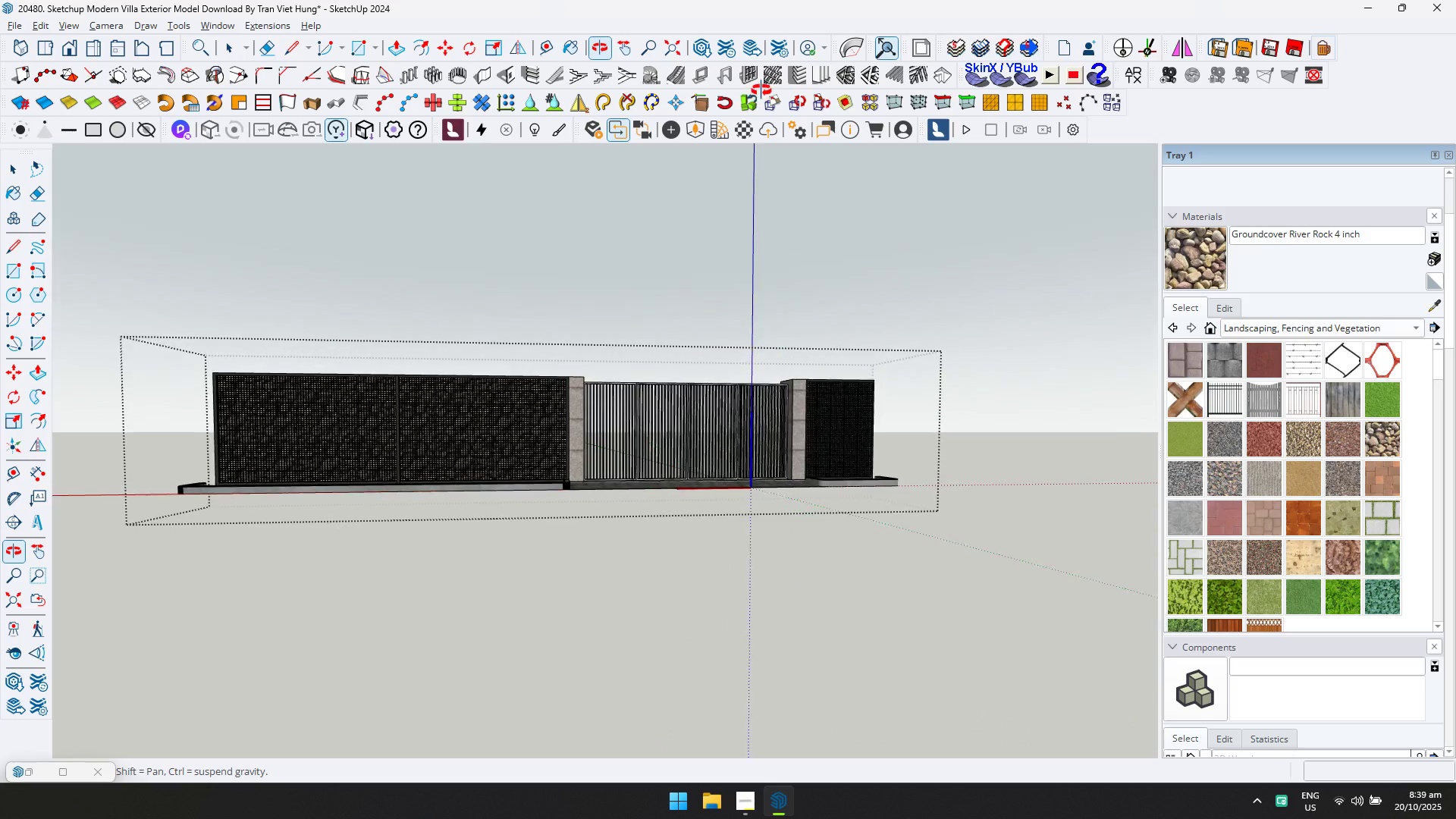 
key(Escape)
 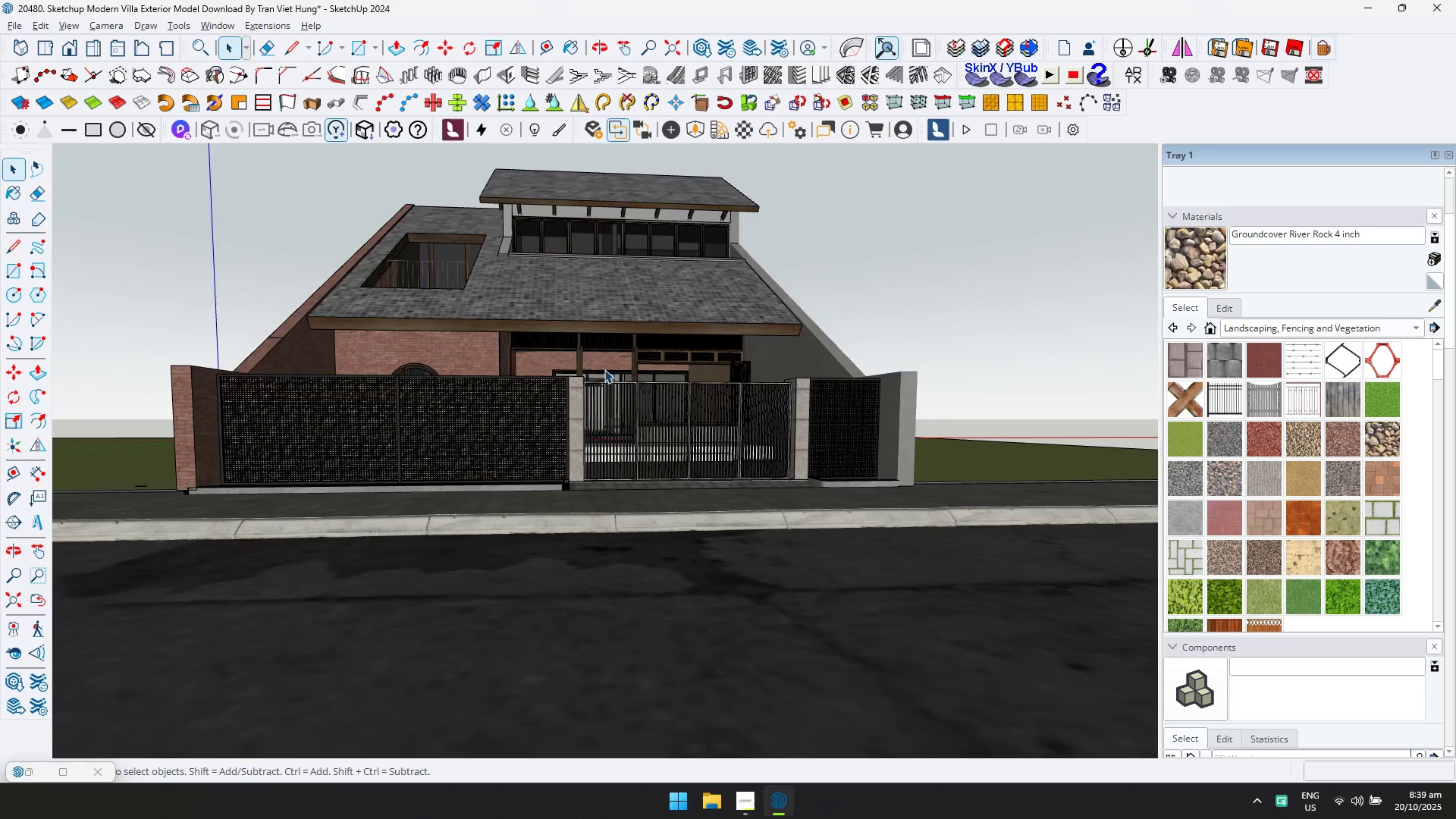 
scroll: coordinate [685, 364], scroll_direction: up, amount: 5.0
 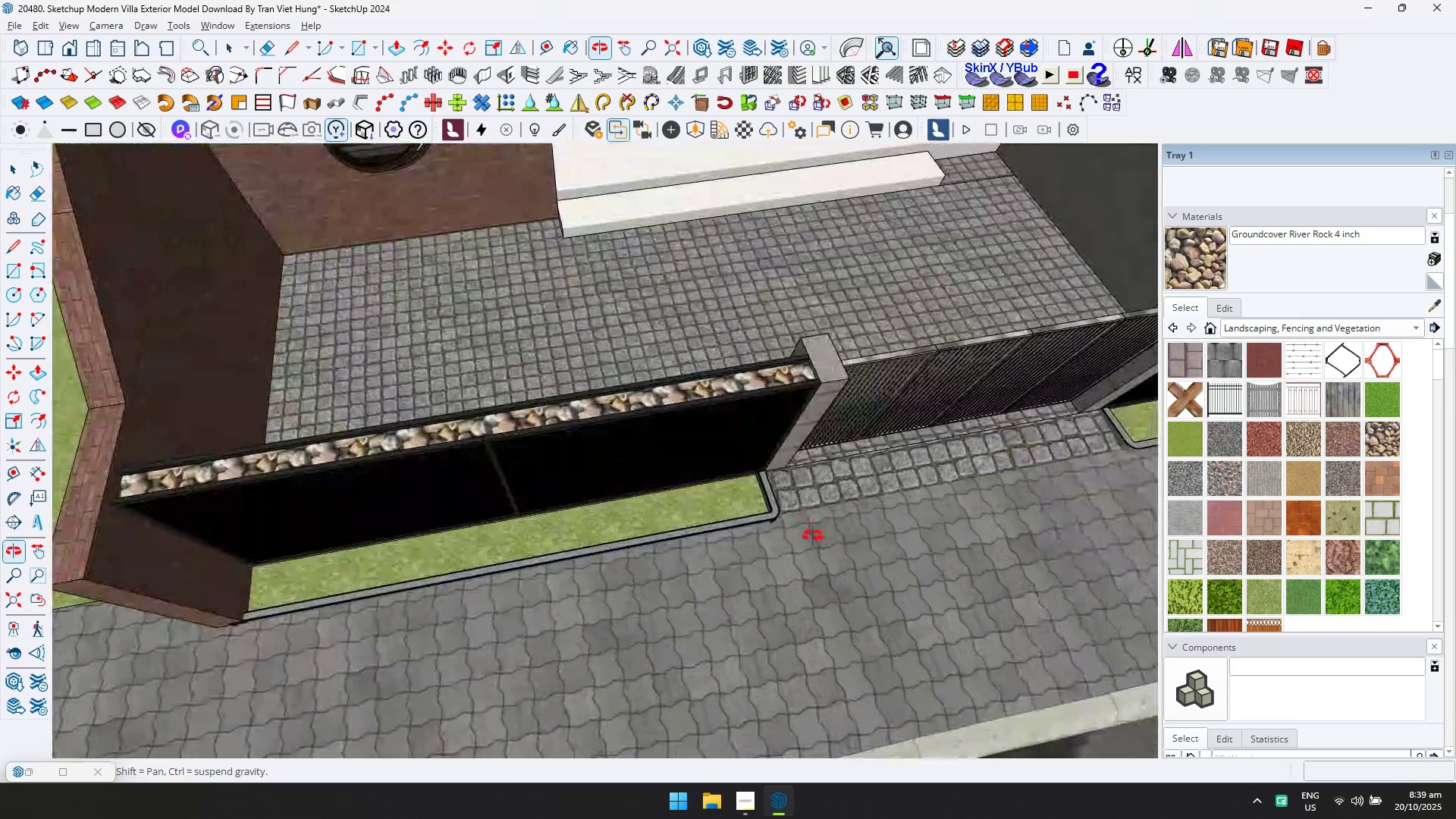 
hold_key(key=ShiftLeft, duration=0.46)
 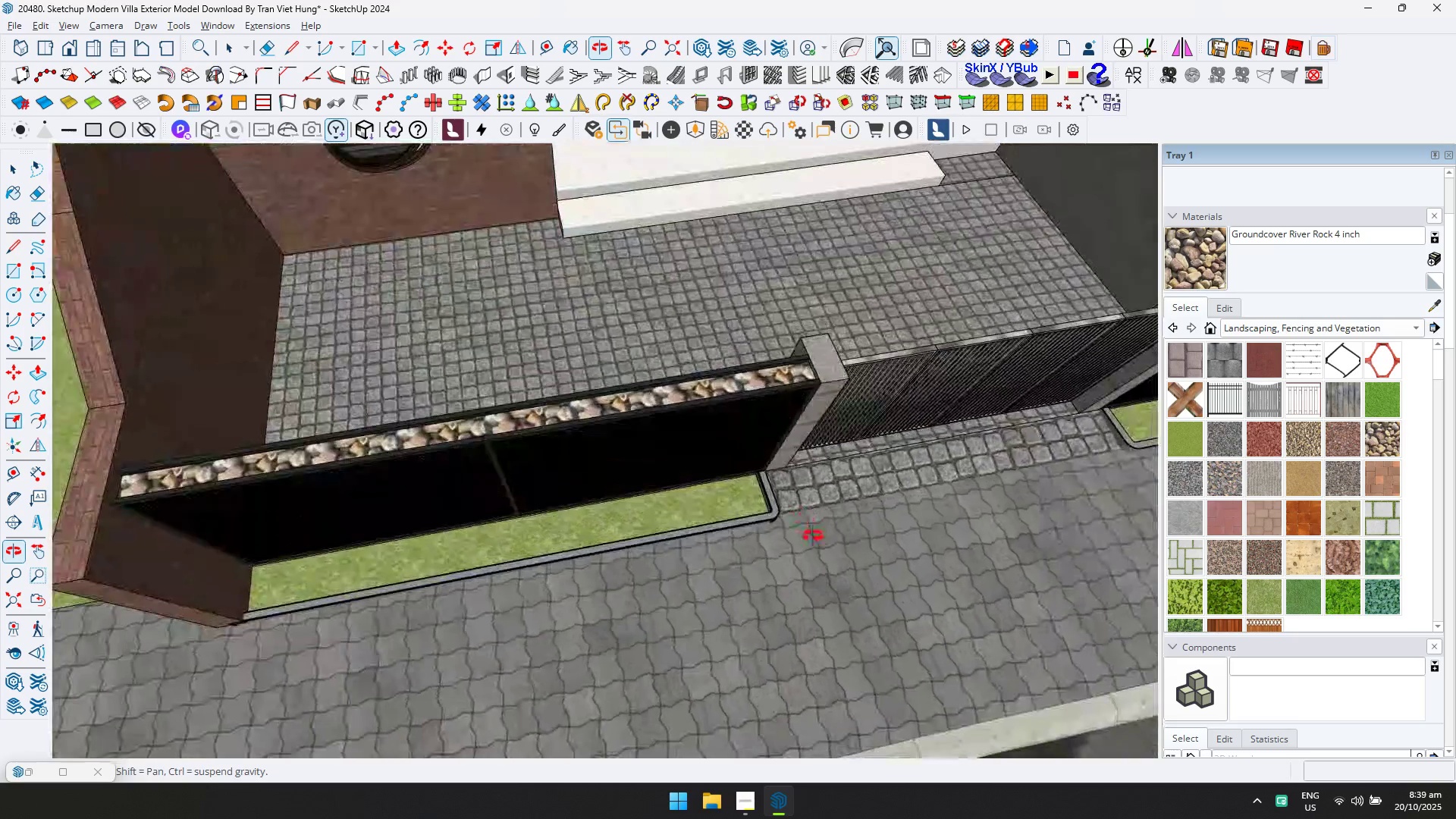 
key(Shift+ShiftLeft)
 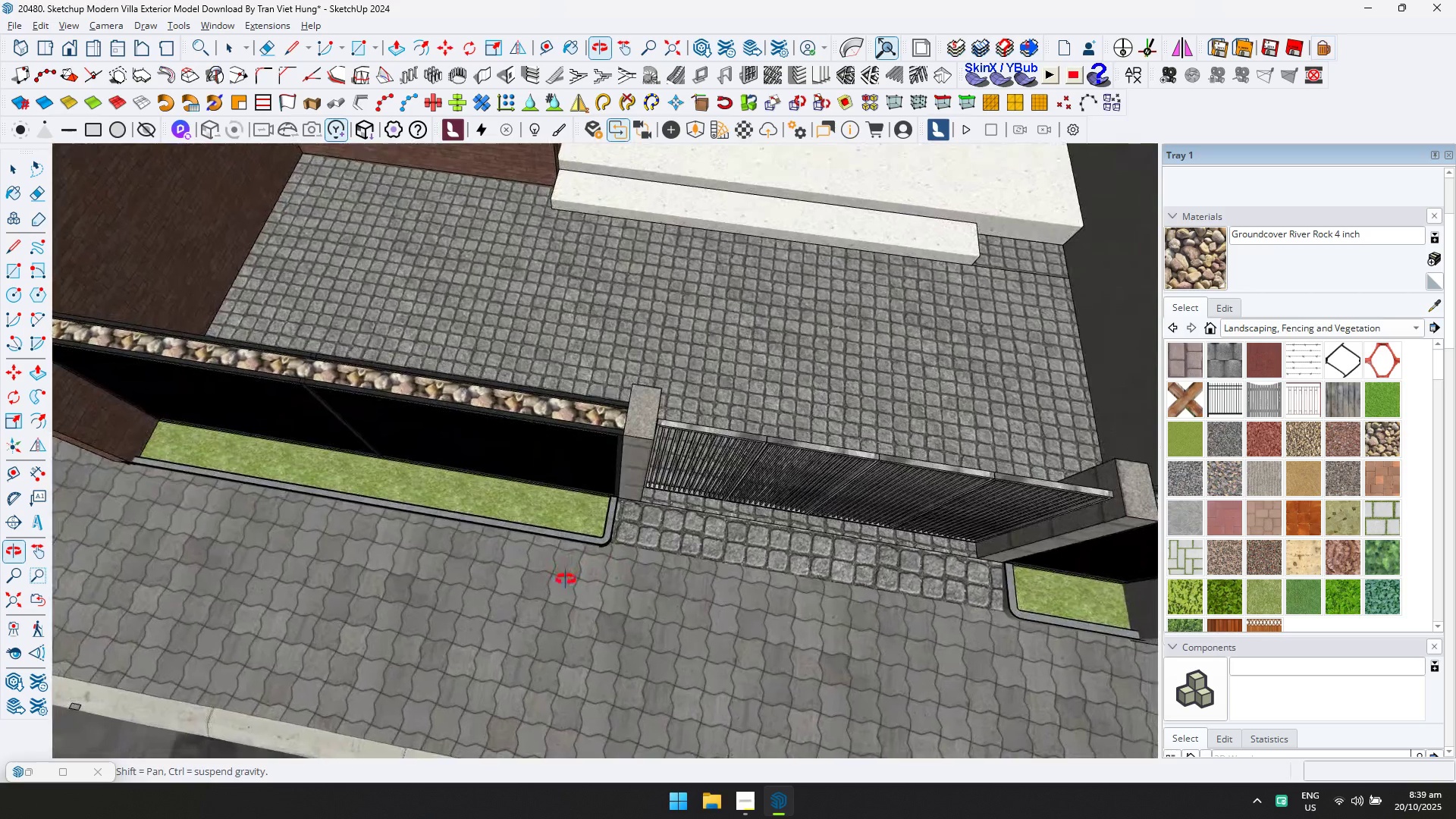 
scroll: coordinate [761, 347], scroll_direction: down, amount: 5.0
 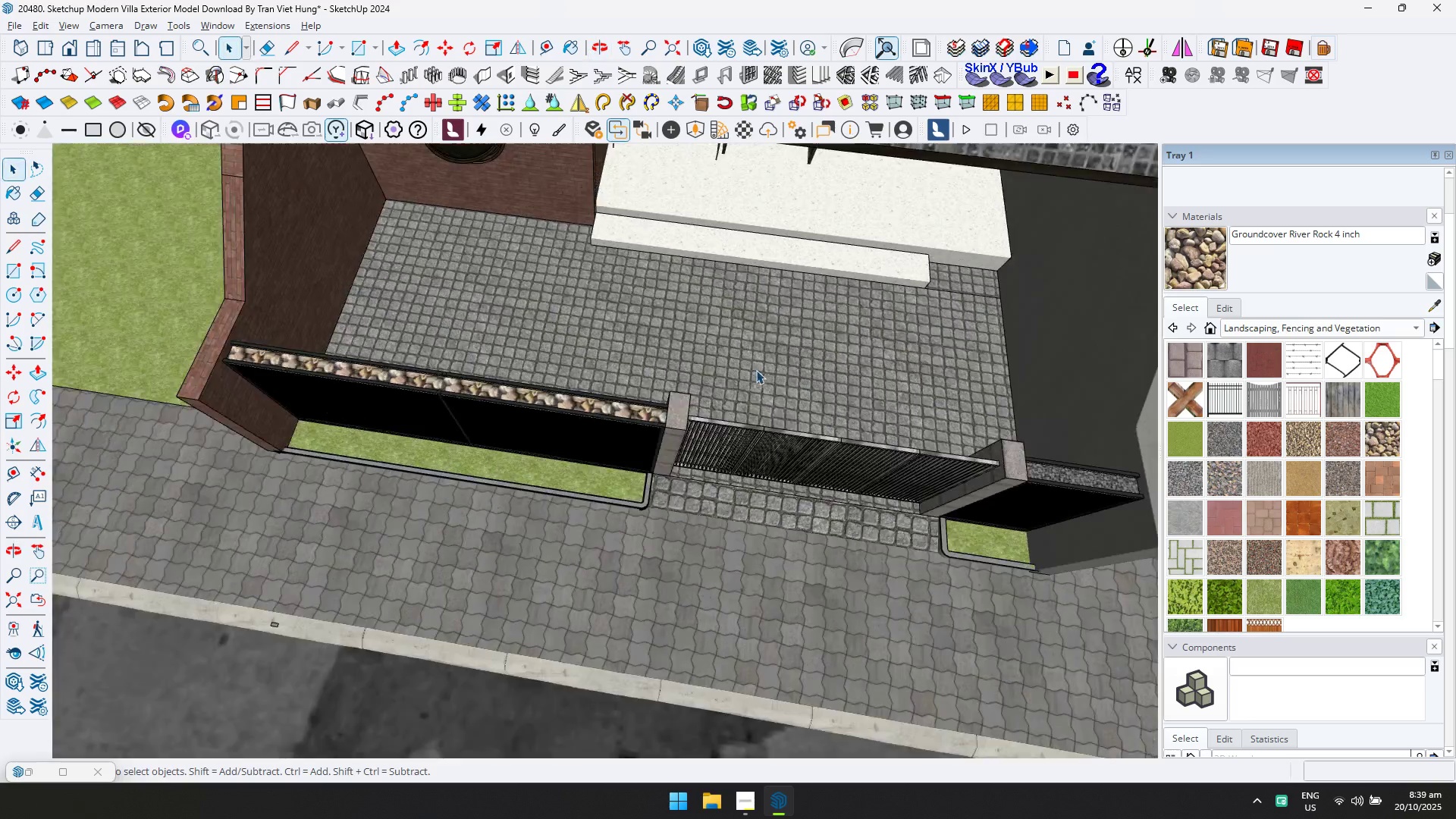 
hold_key(key=ShiftLeft, duration=0.31)
 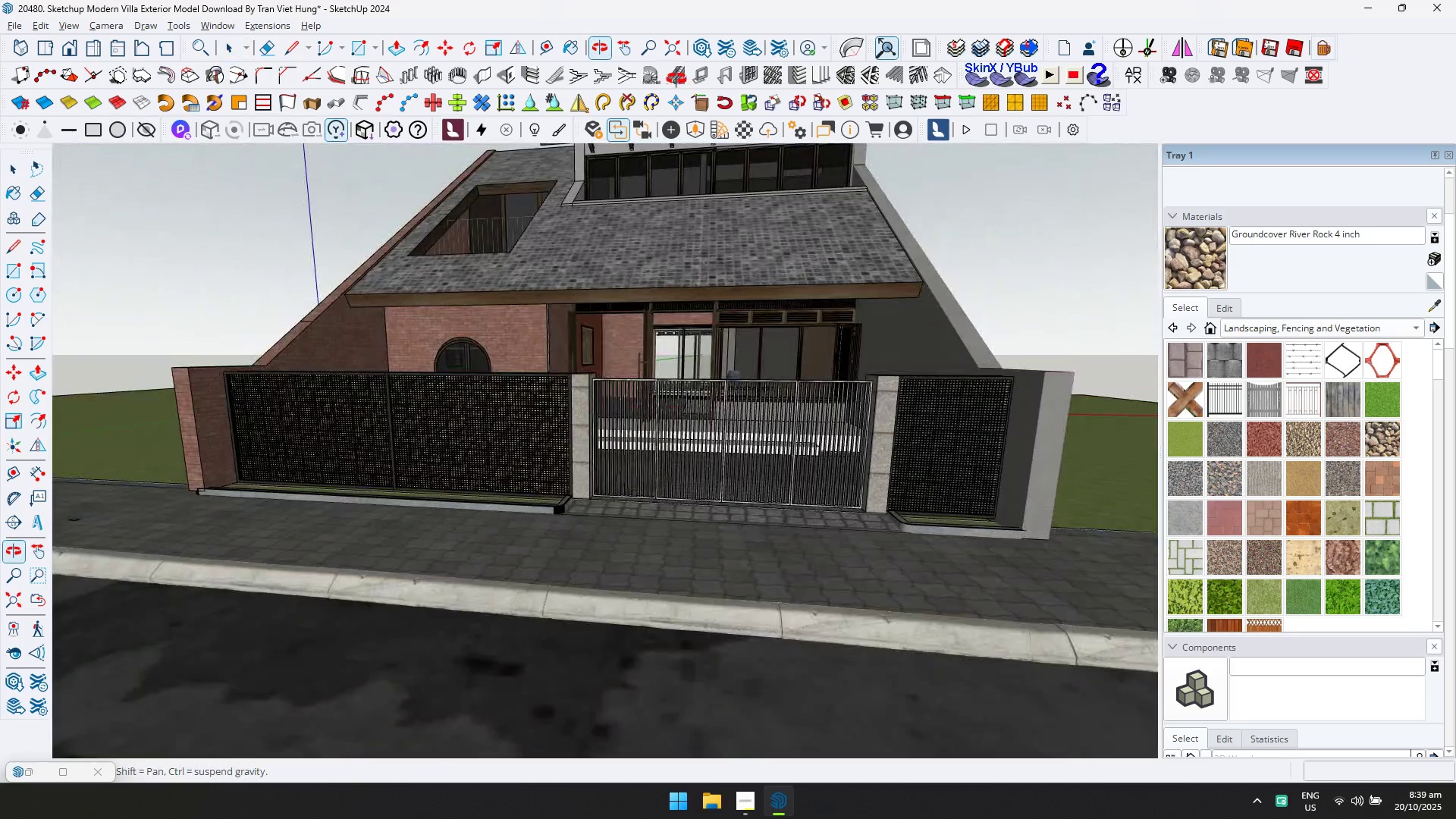 
scroll: coordinate [708, 278], scroll_direction: down, amount: 4.0
 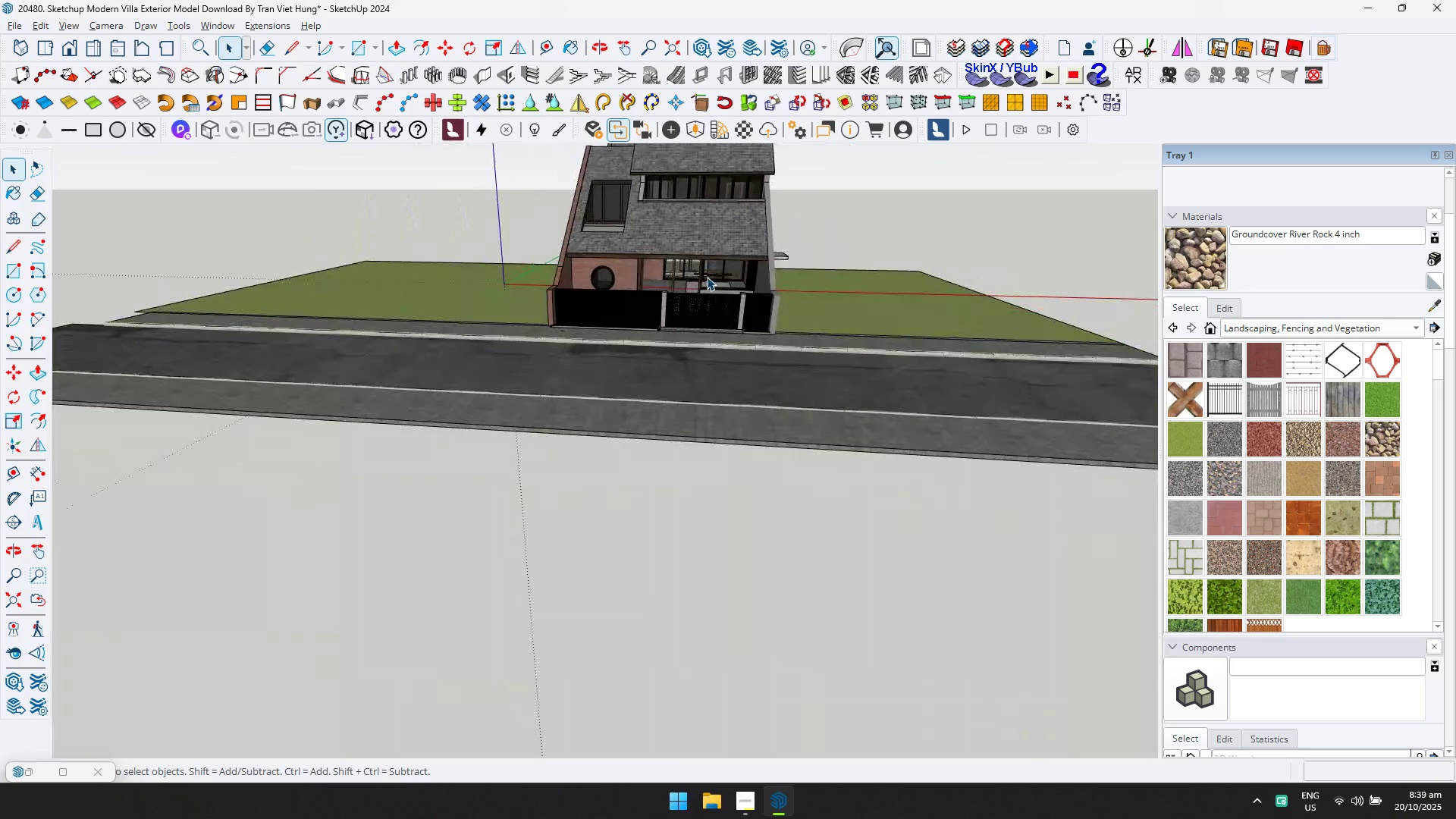 
key(Shift+ShiftLeft)
 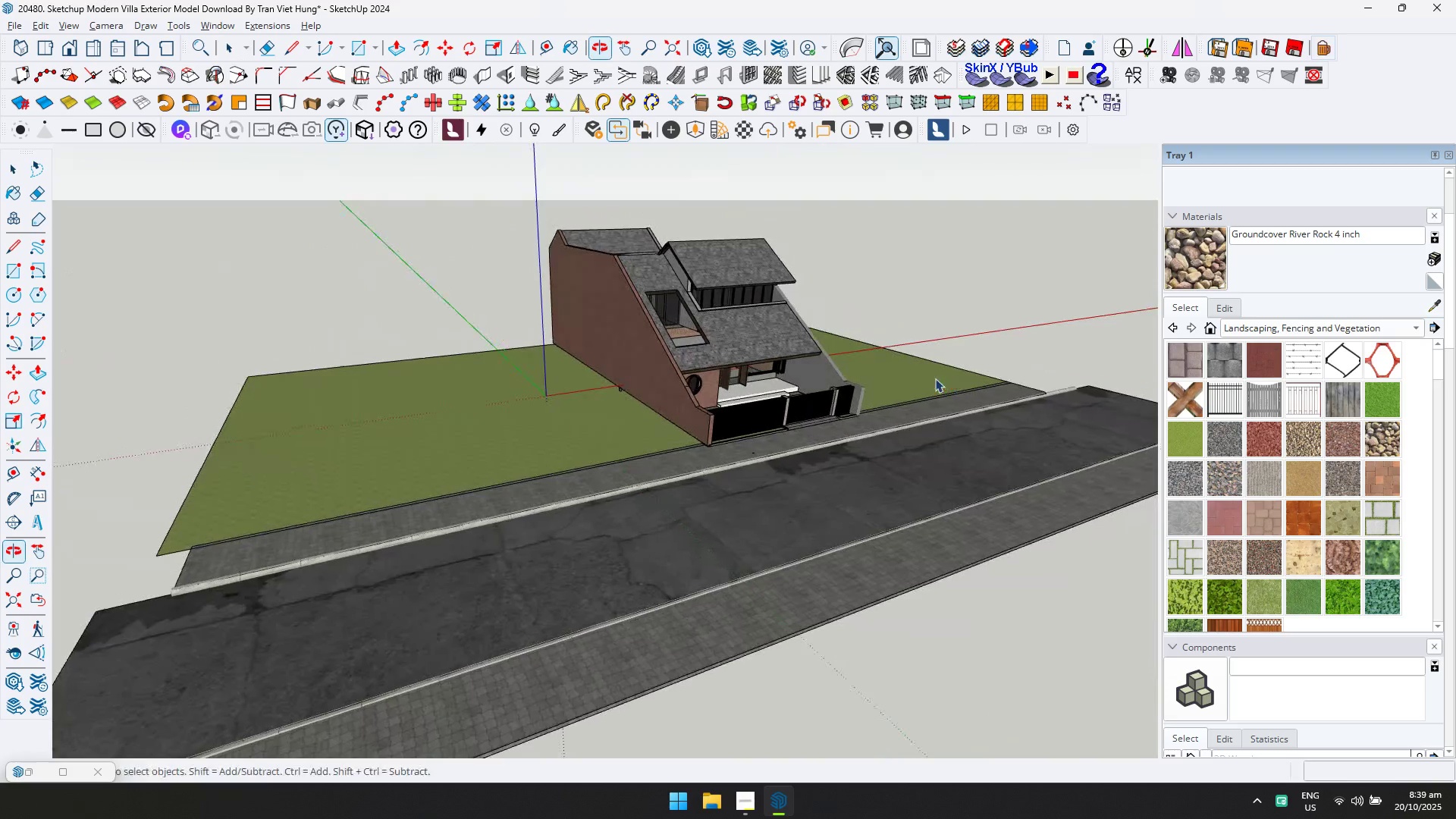 
scroll: coordinate [680, 311], scroll_direction: up, amount: 13.0
 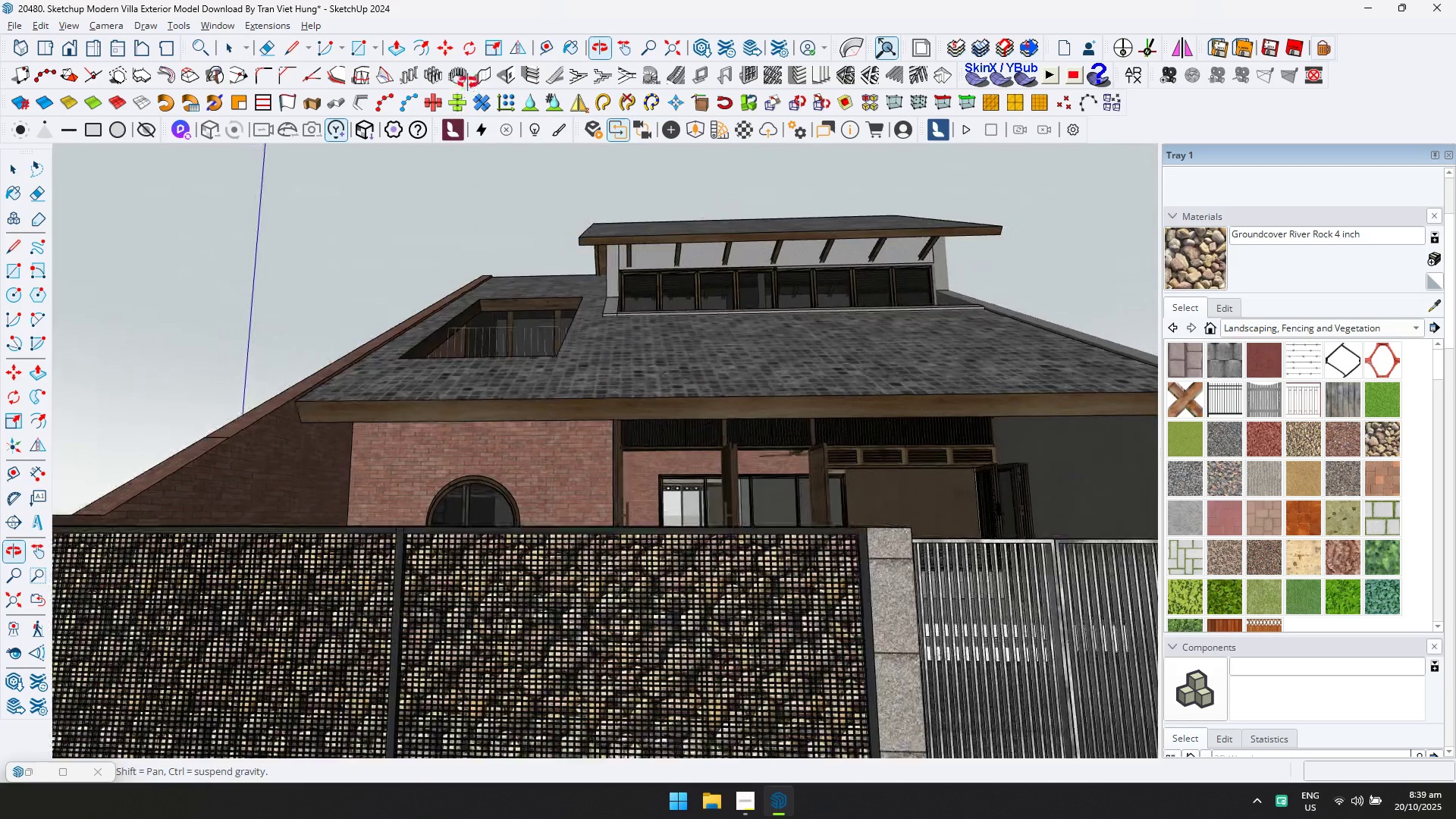 
wait(5.35)
 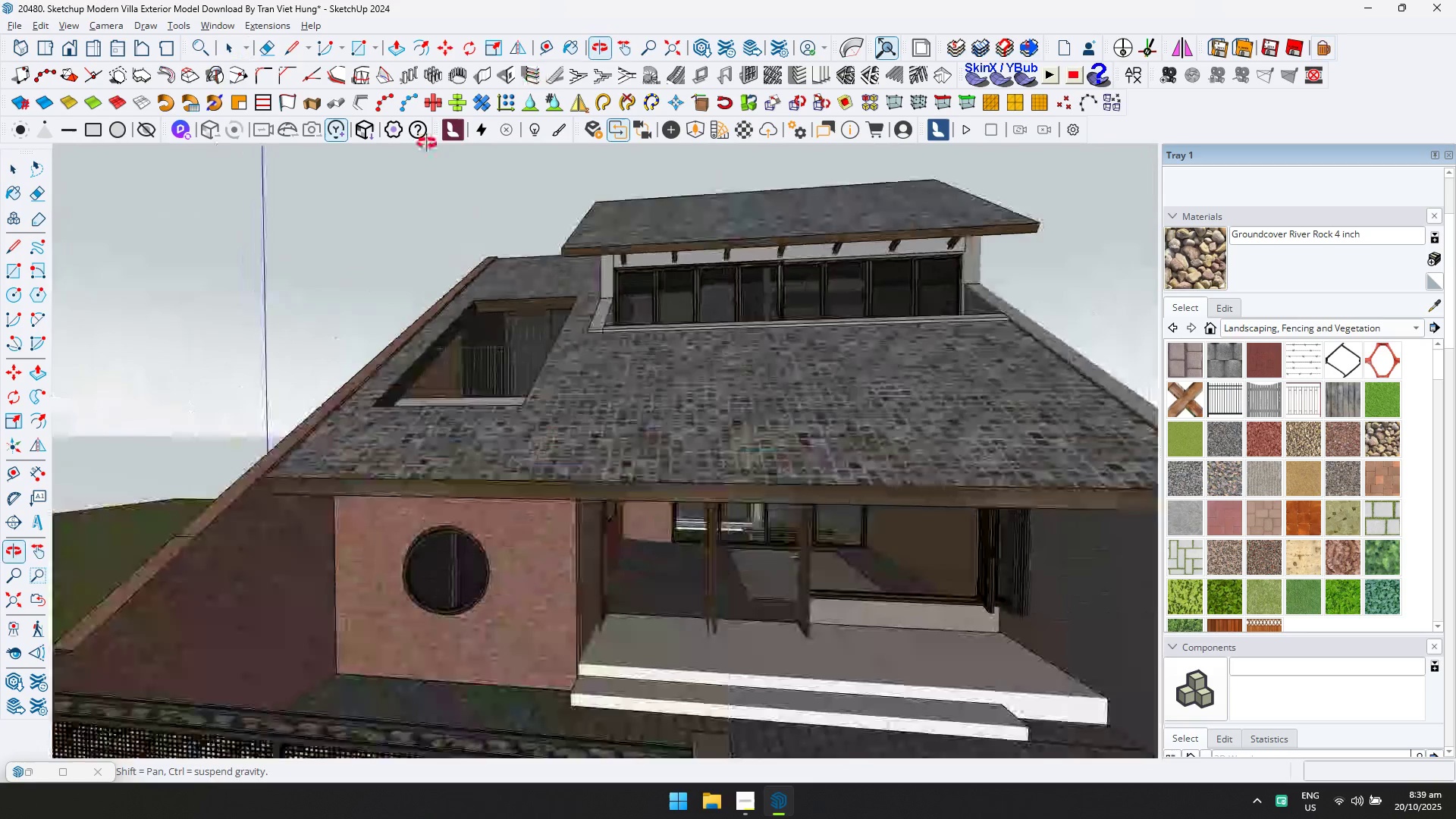 
scroll: coordinate [668, 371], scroll_direction: down, amount: 3.0
 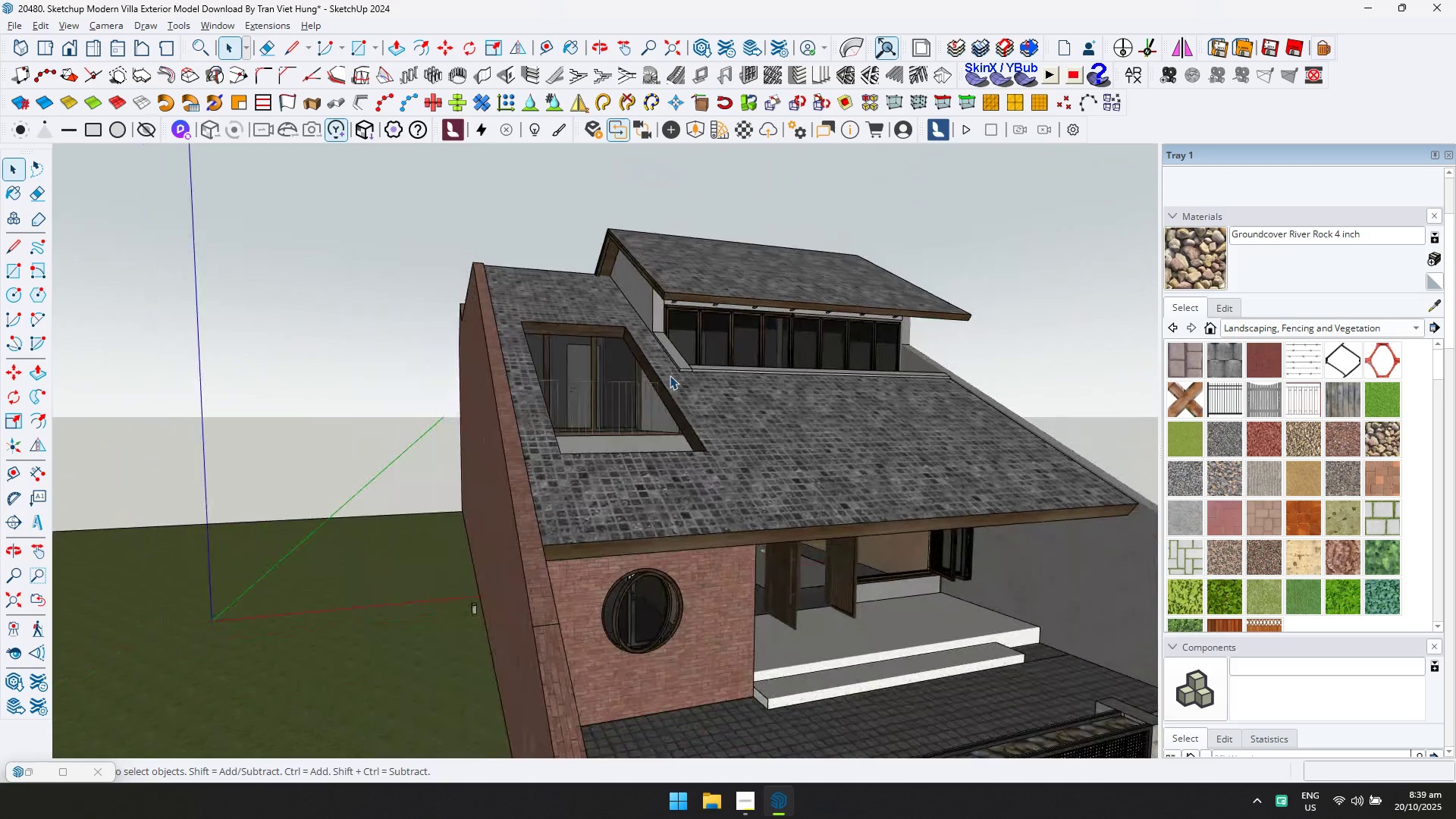 
key(Shift+ShiftLeft)
 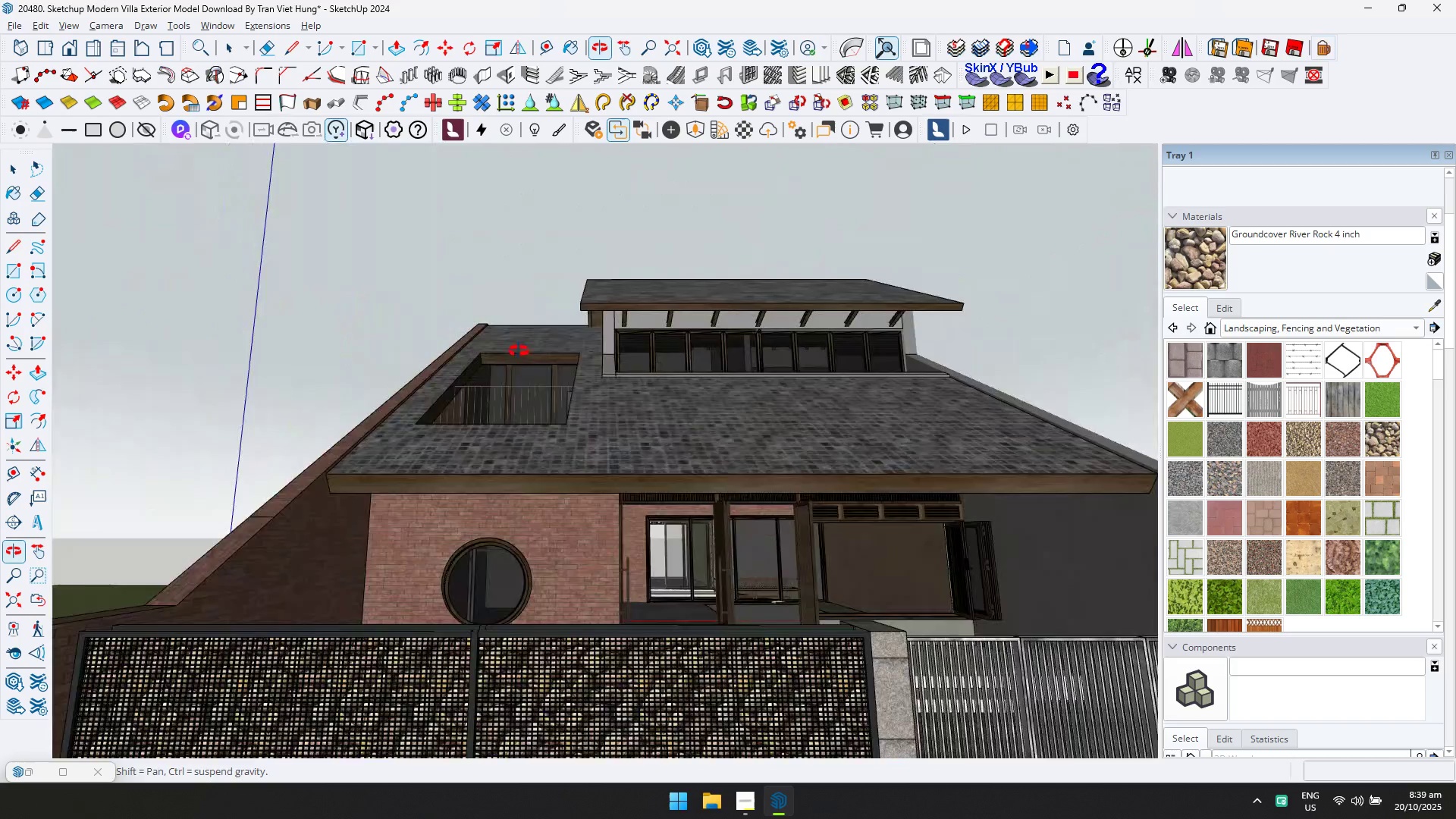 
key(Shift+ShiftLeft)
 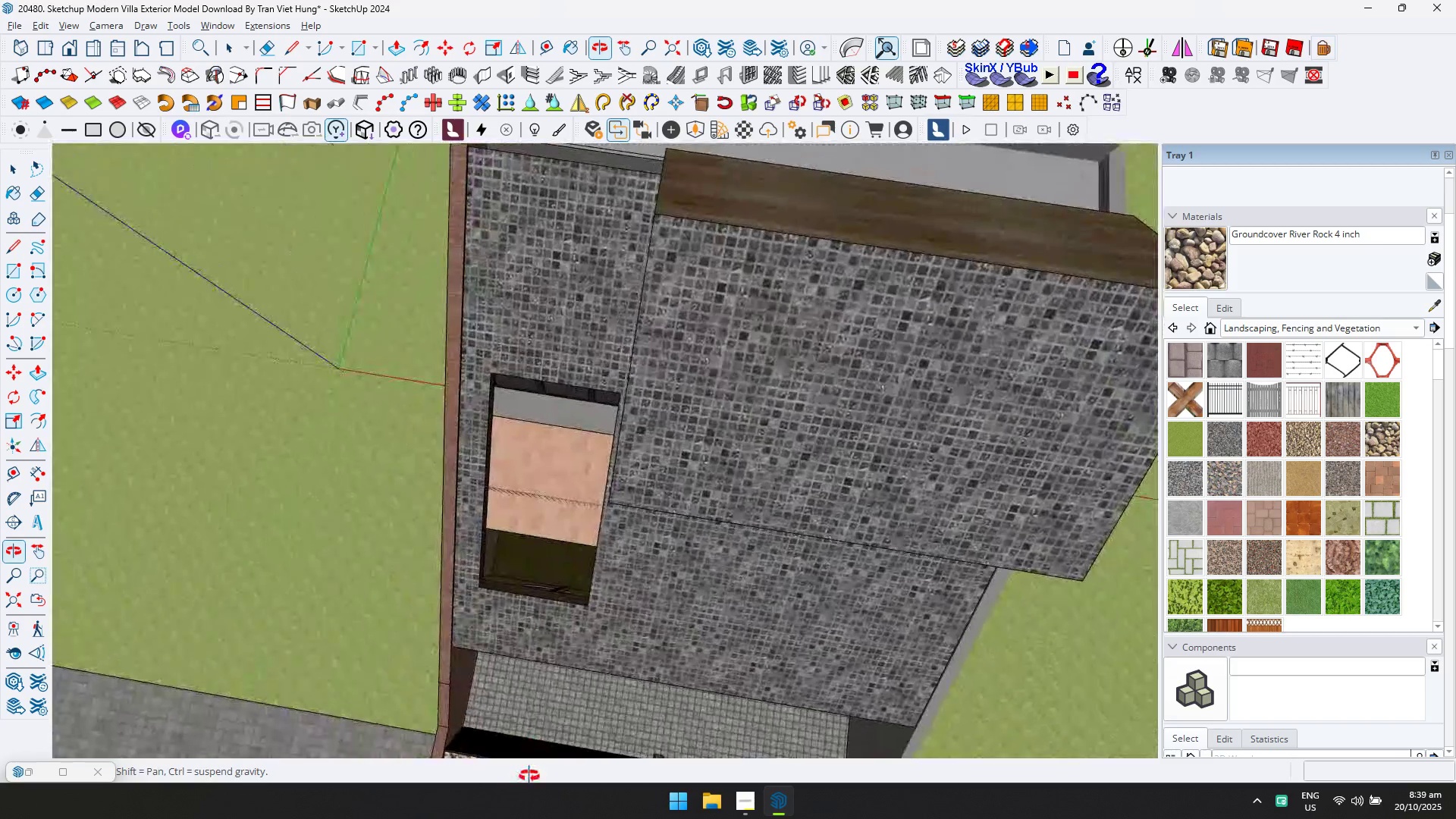 
scroll: coordinate [608, 502], scroll_direction: up, amount: 14.0
 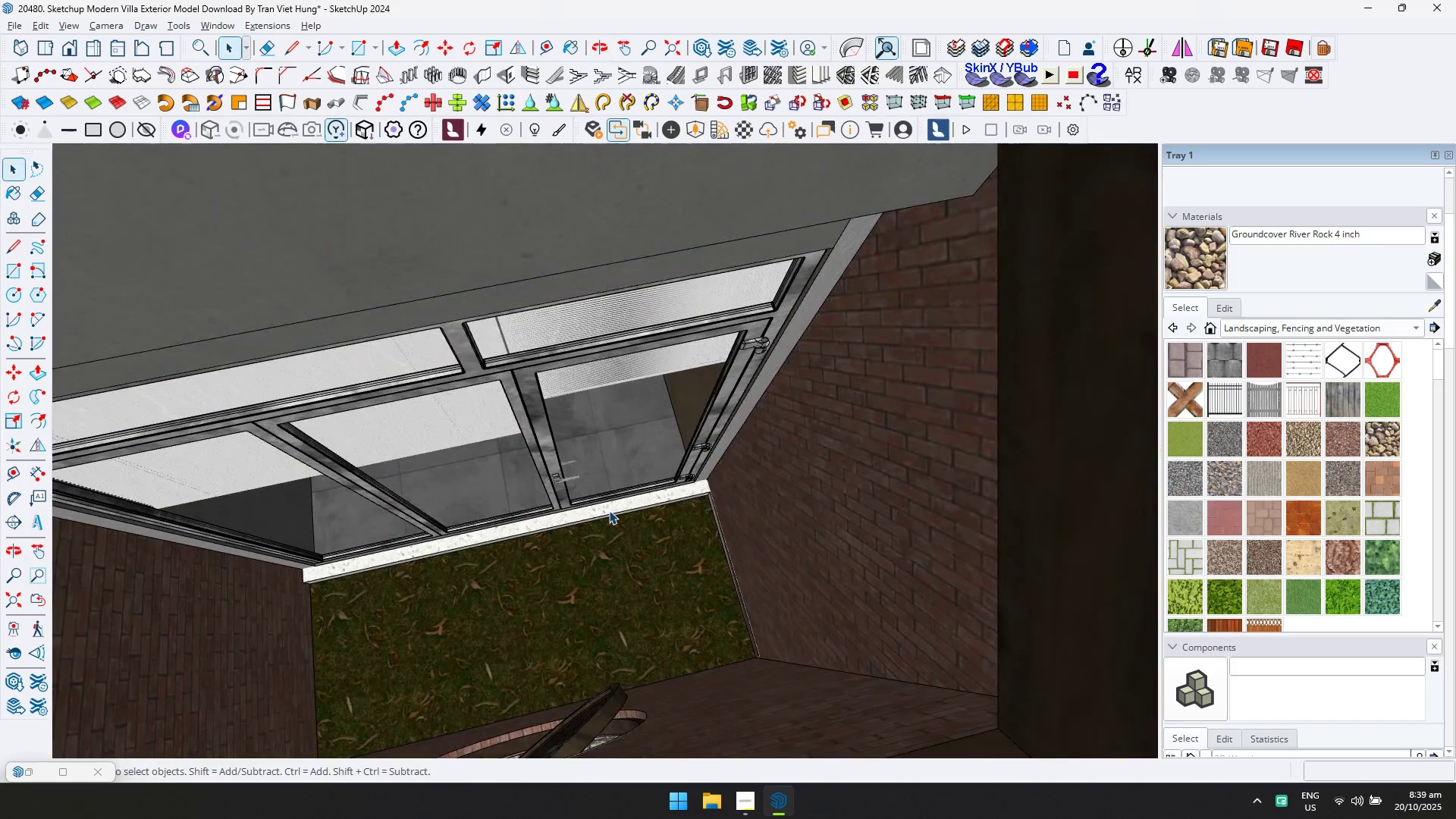 
scroll: coordinate [908, 440], scroll_direction: down, amount: 25.0
 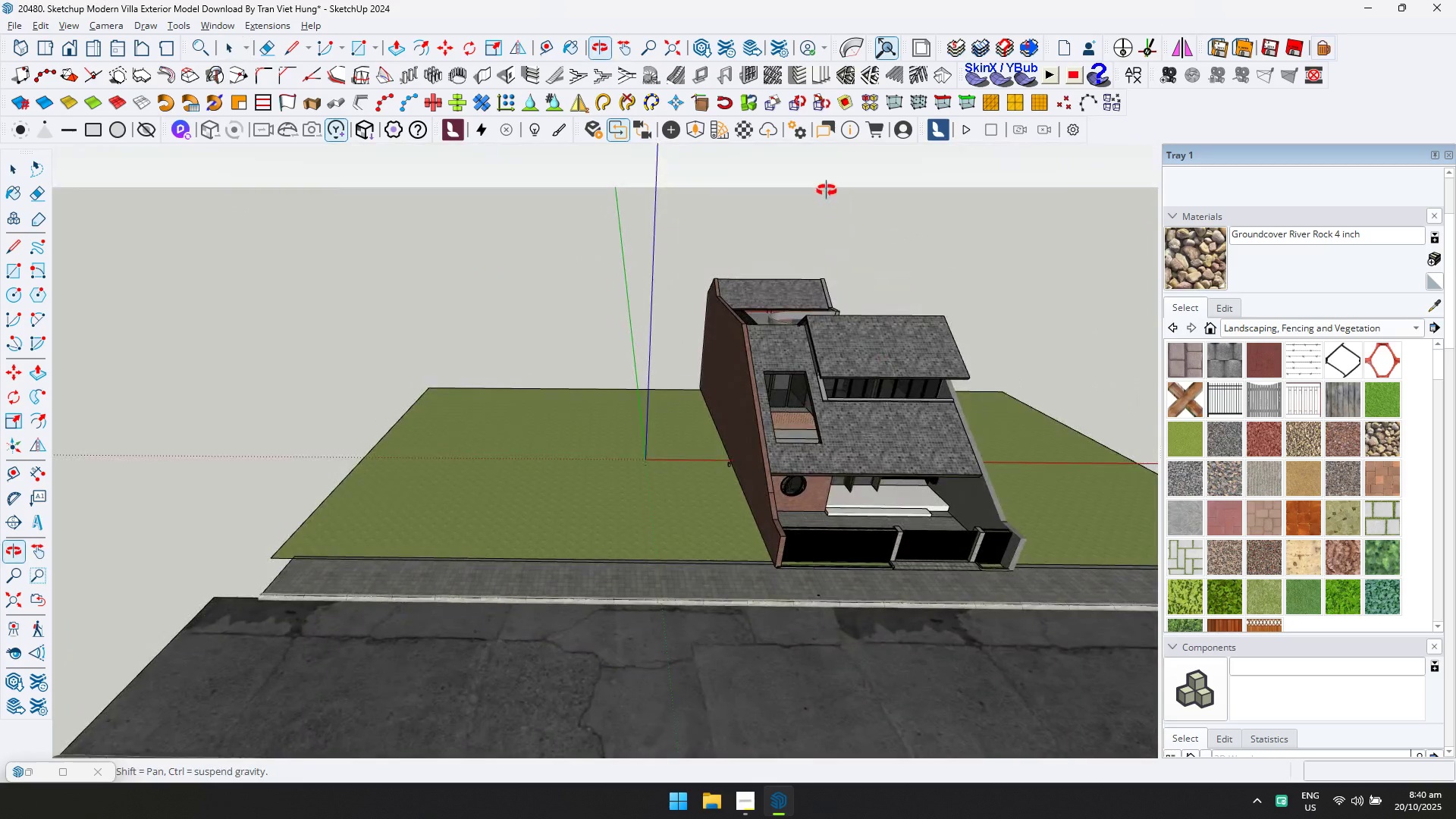 
scroll: coordinate [899, 550], scroll_direction: up, amount: 6.0
 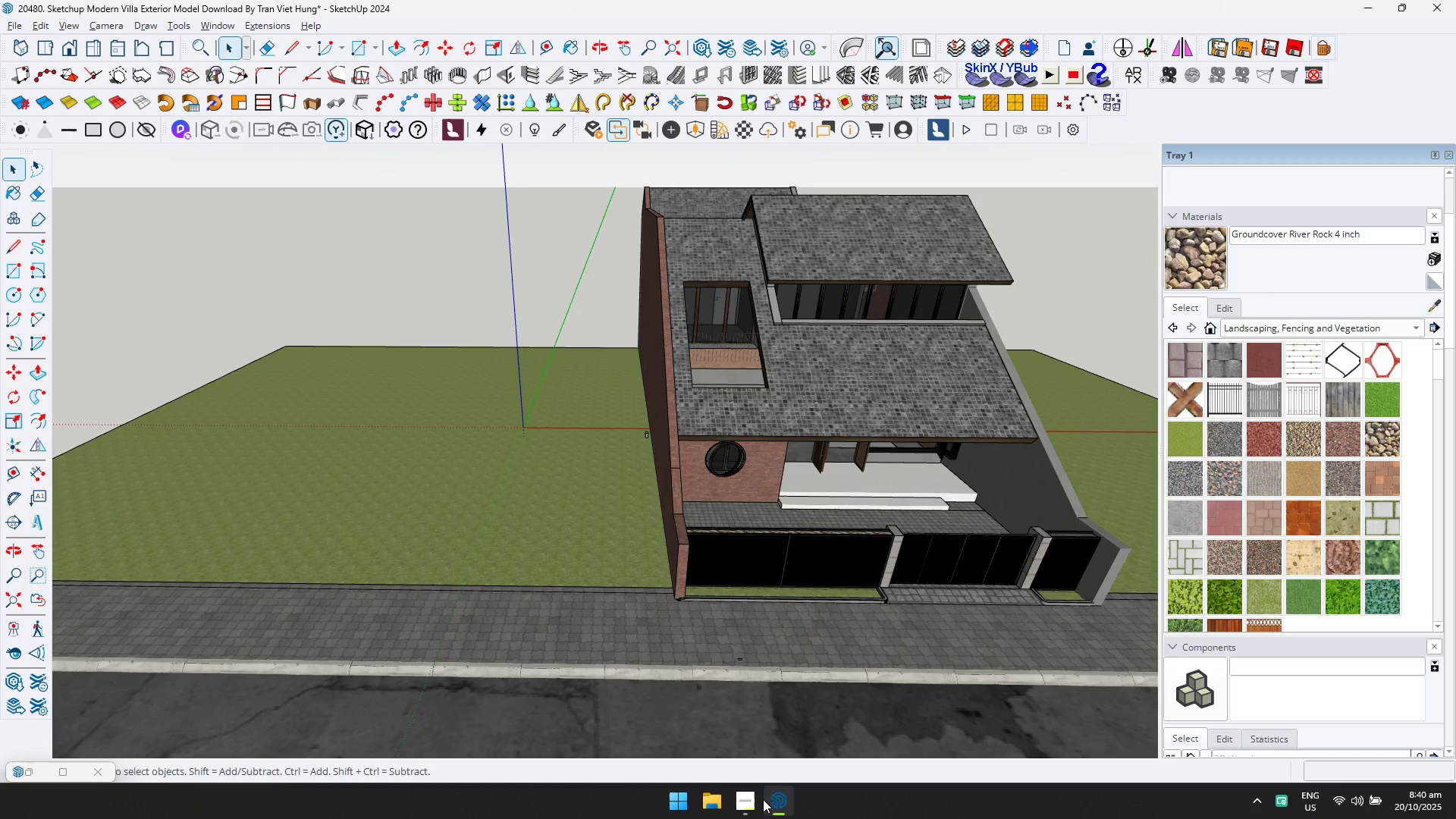 
left_click([758, 802])